 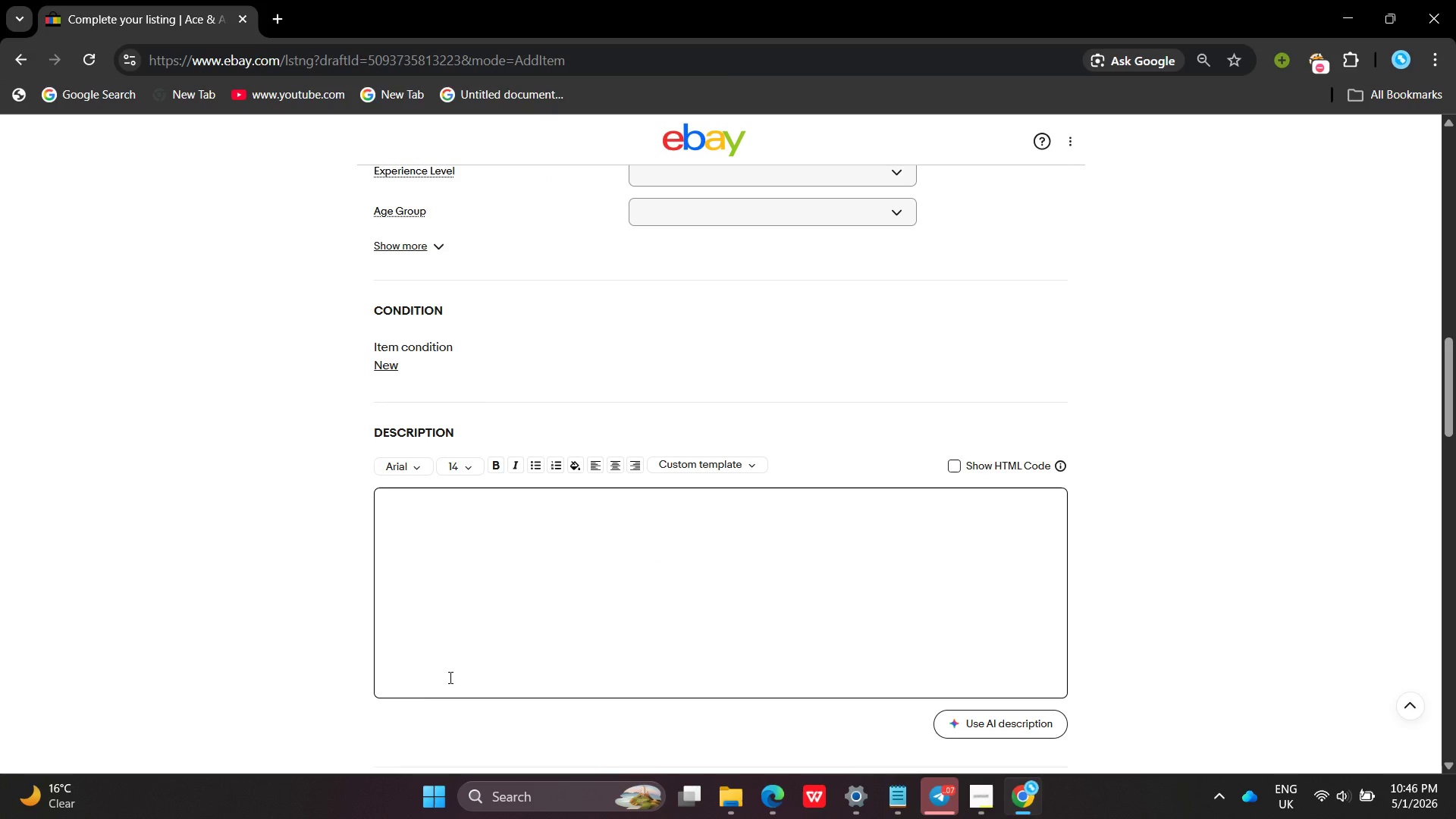 
type(Heavy 0dury multi support et sysytem )
key(Backspace)
key(Backspace)
key(Backspace)
key(Backspace)
key(Backspace)
type(tem )
 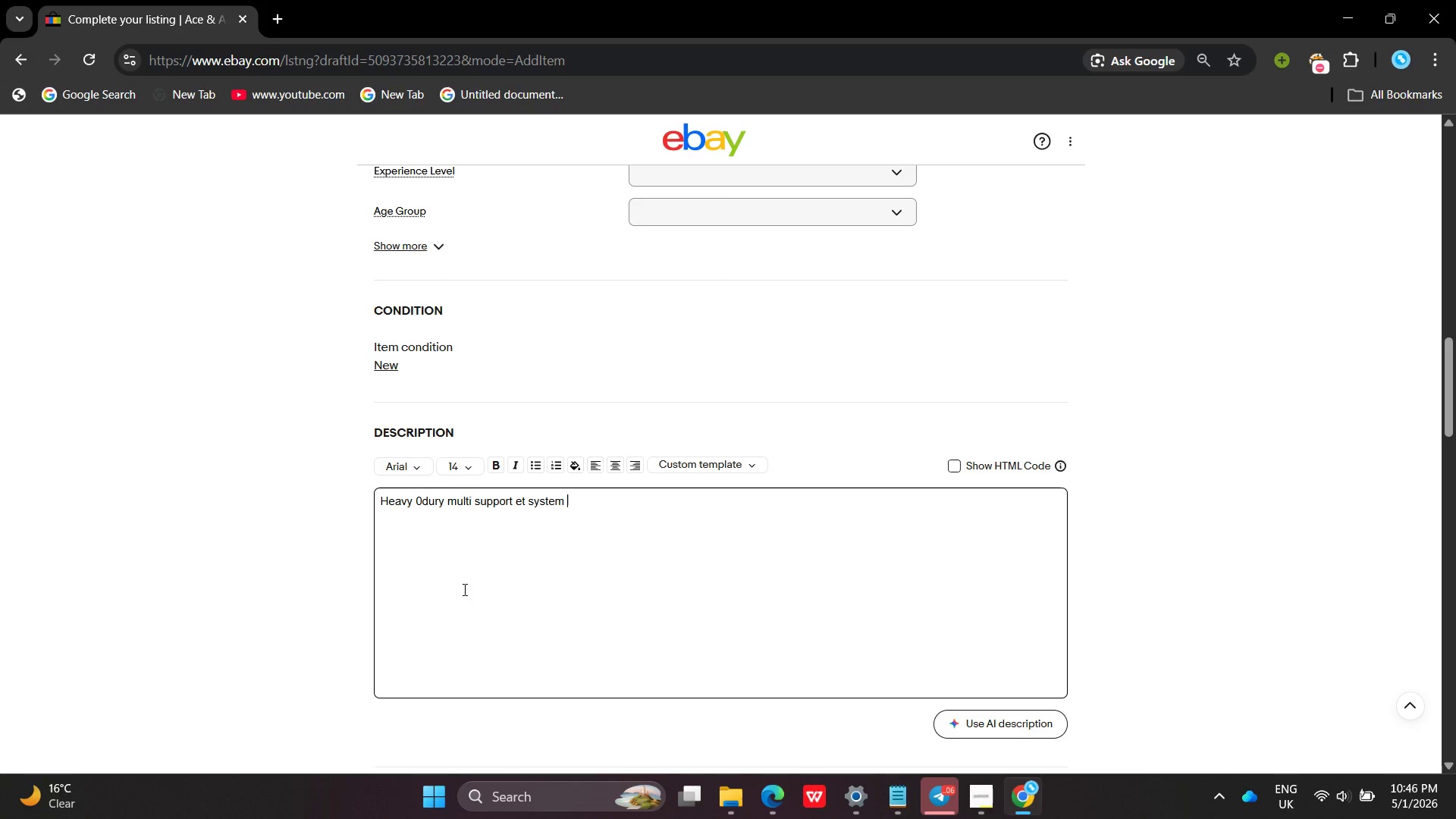 
left_click([516, 495])
 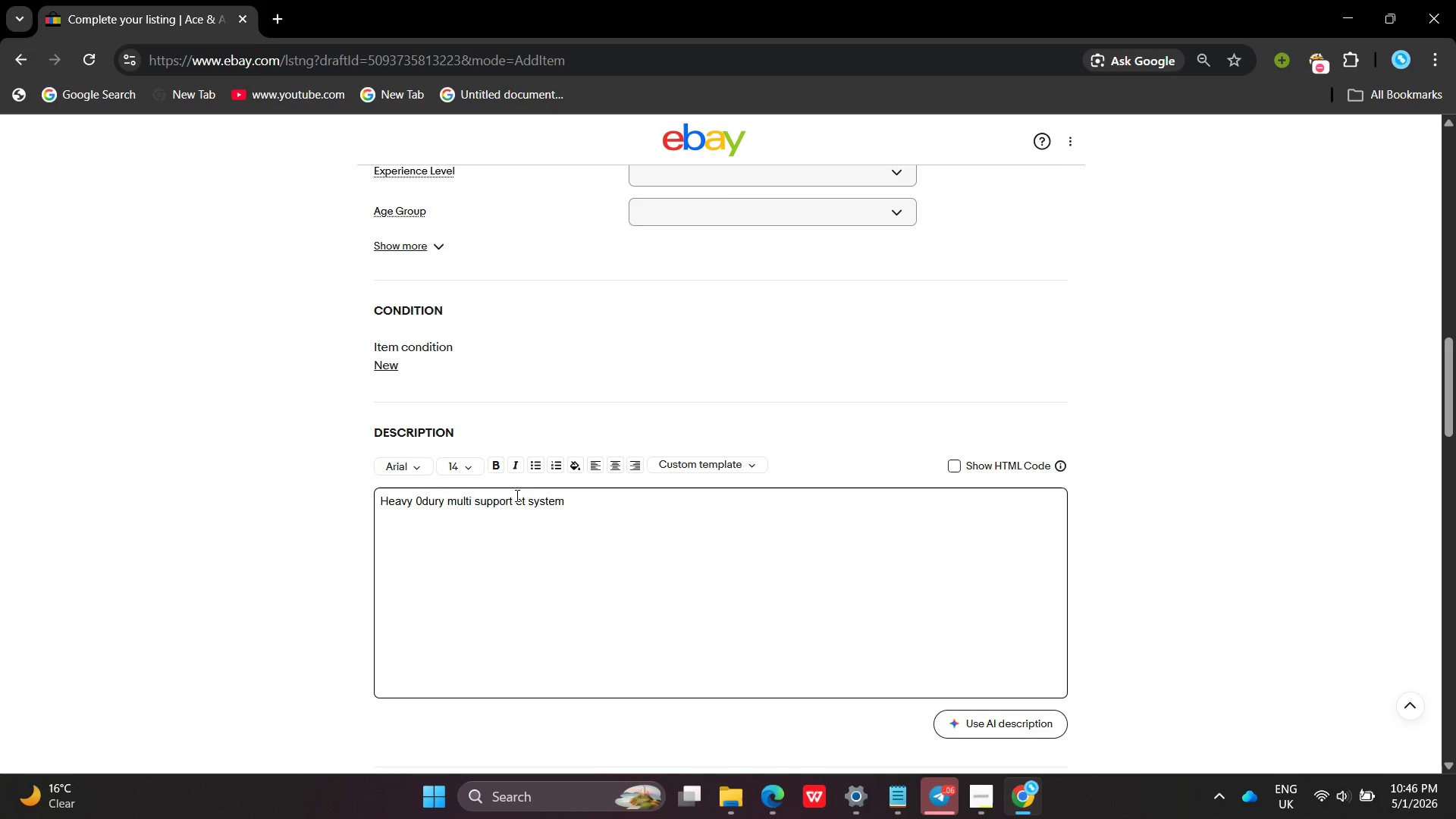 
key(N)
 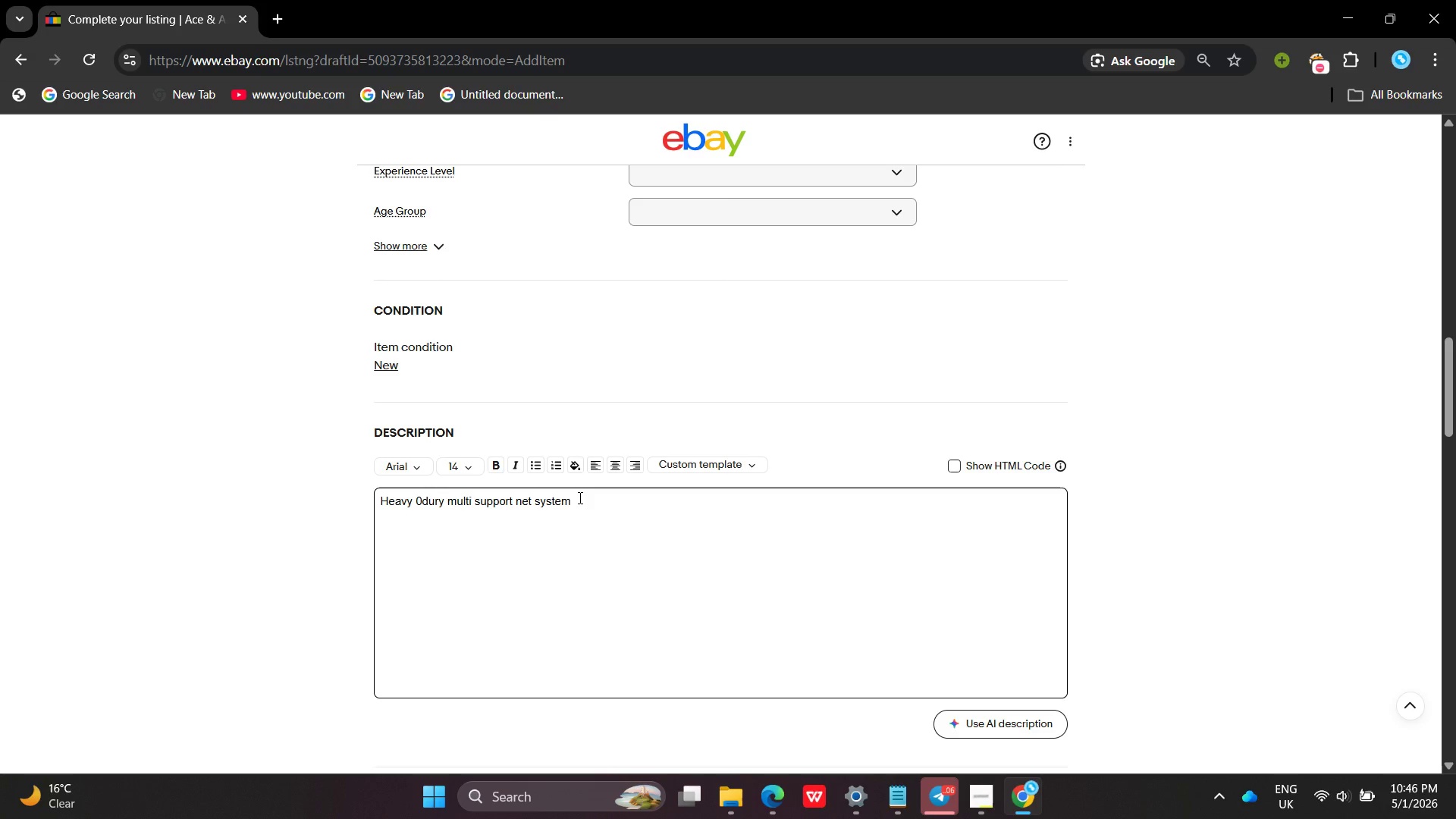 
left_click([579, 497])
 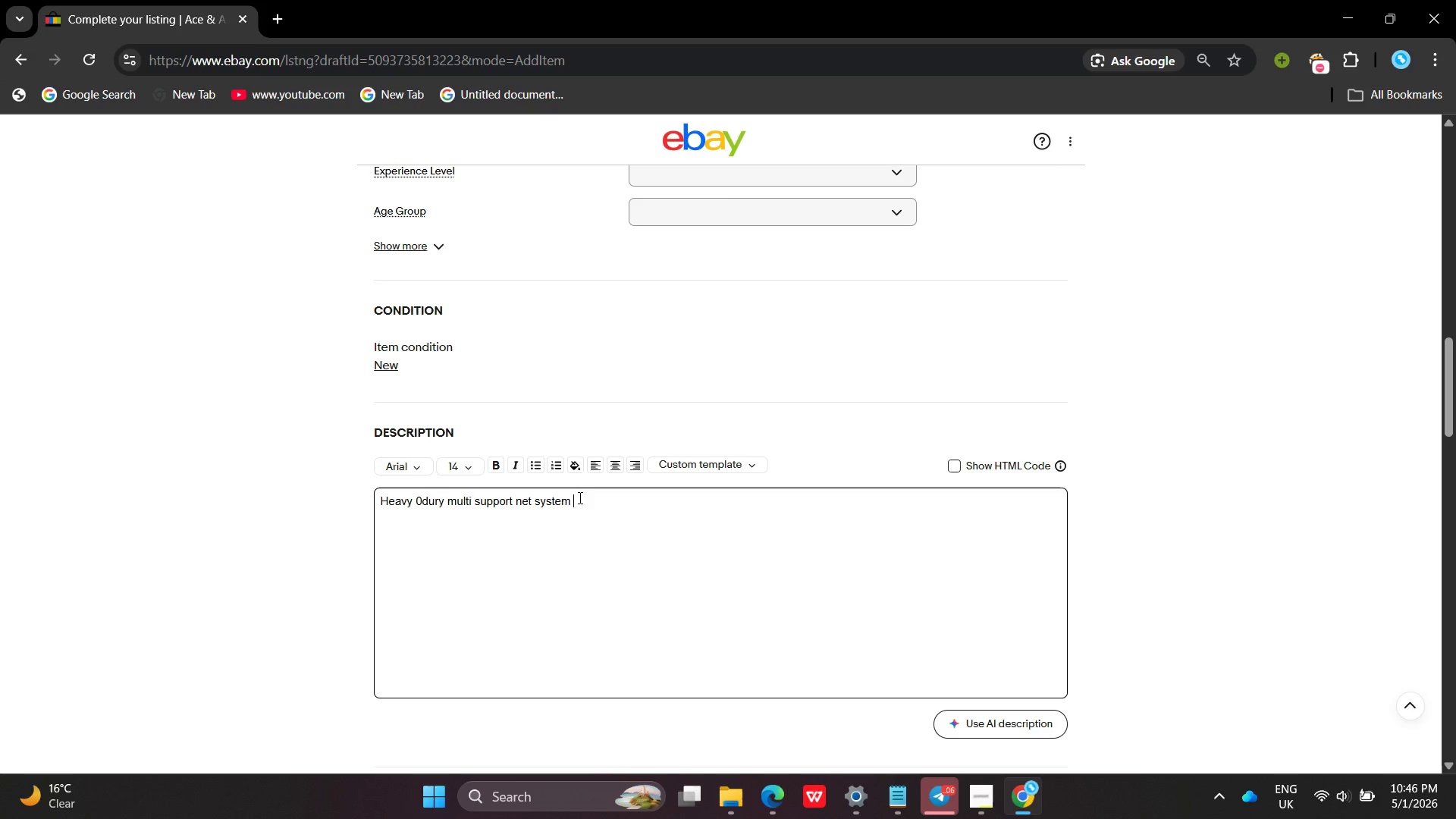 
type(built for golf , tennis and geeral a)
key(Backspace)
key(Backspace)
key(Backspace)
key(Backspace)
key(Backspace)
key(Backspace)
type(neral athletic trainning )
key(Backspace)
key(Backspace)
key(Backspace)
key(Backspace)
key(Backspace)
type(ing .)
 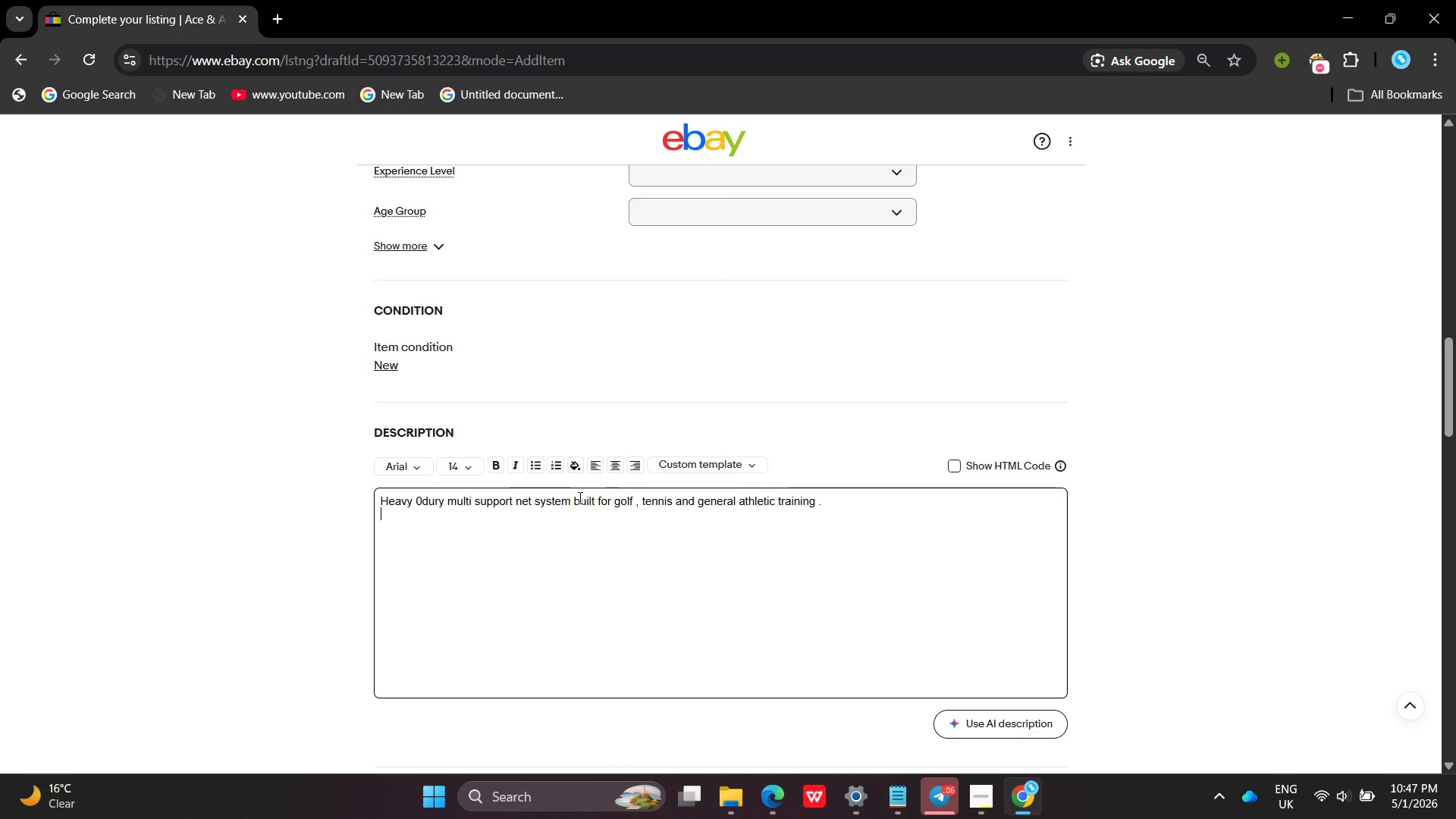 
key(Enter)
 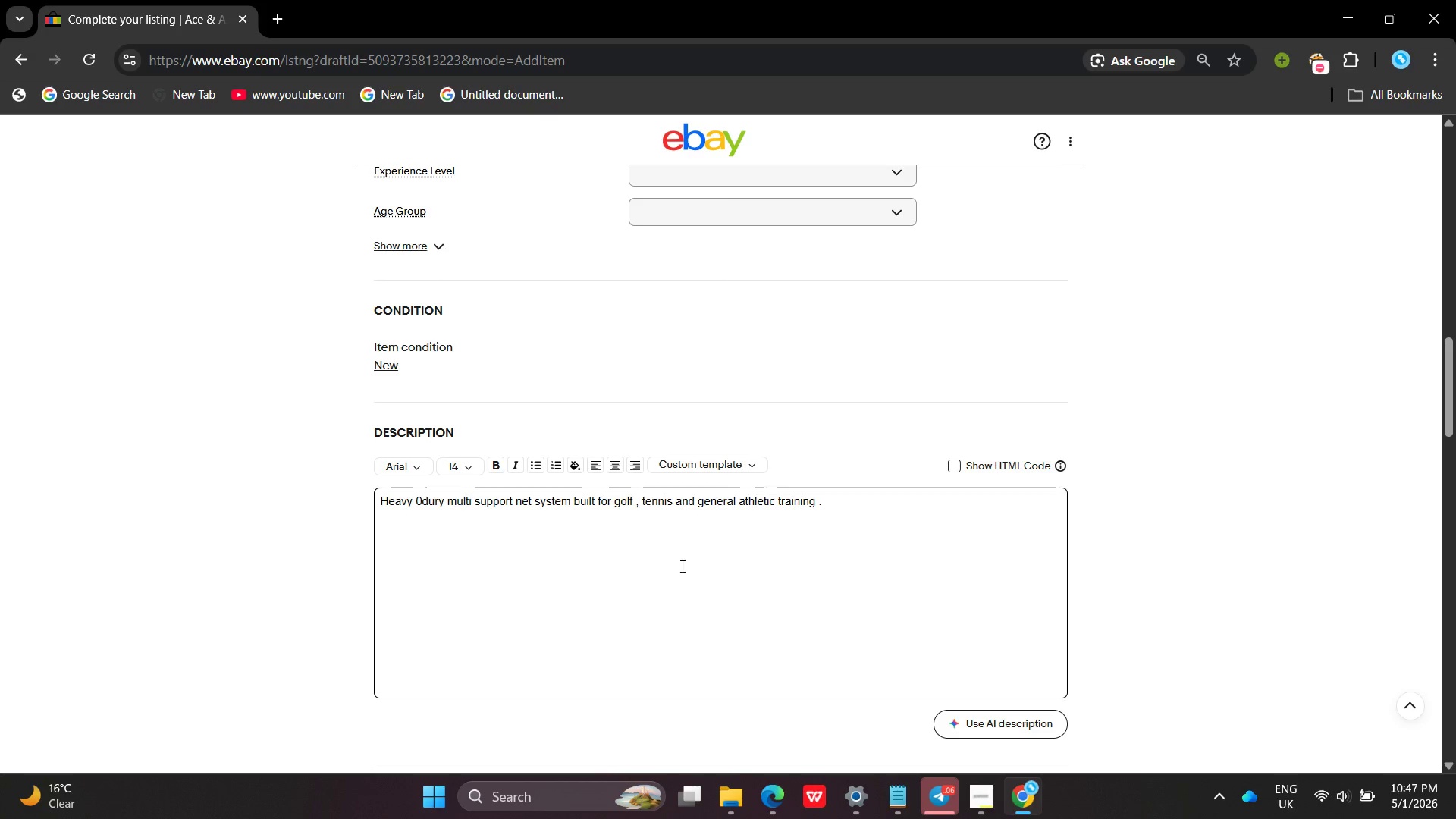 
left_click([998, 792])